 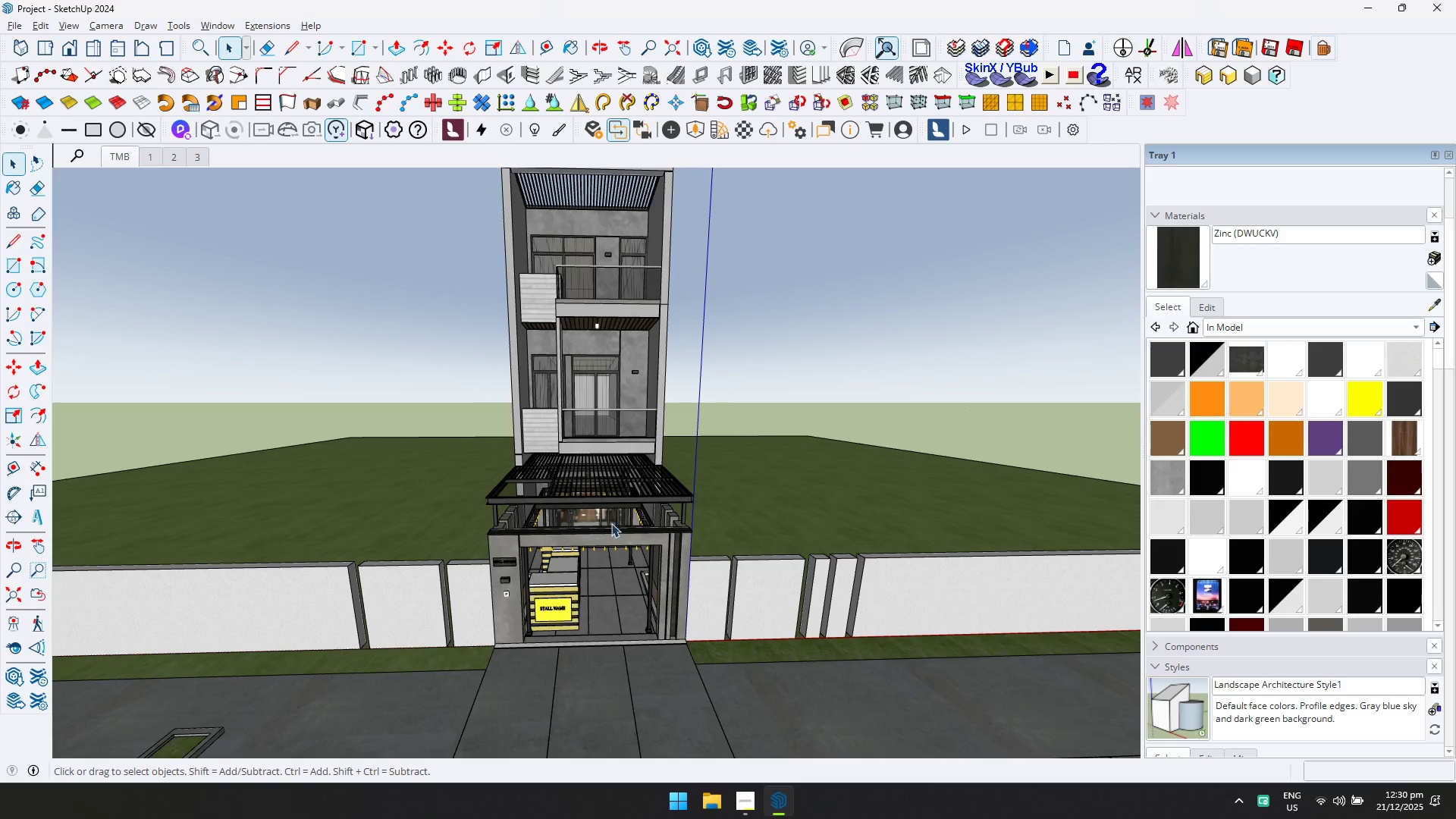 
left_click([695, 131])
 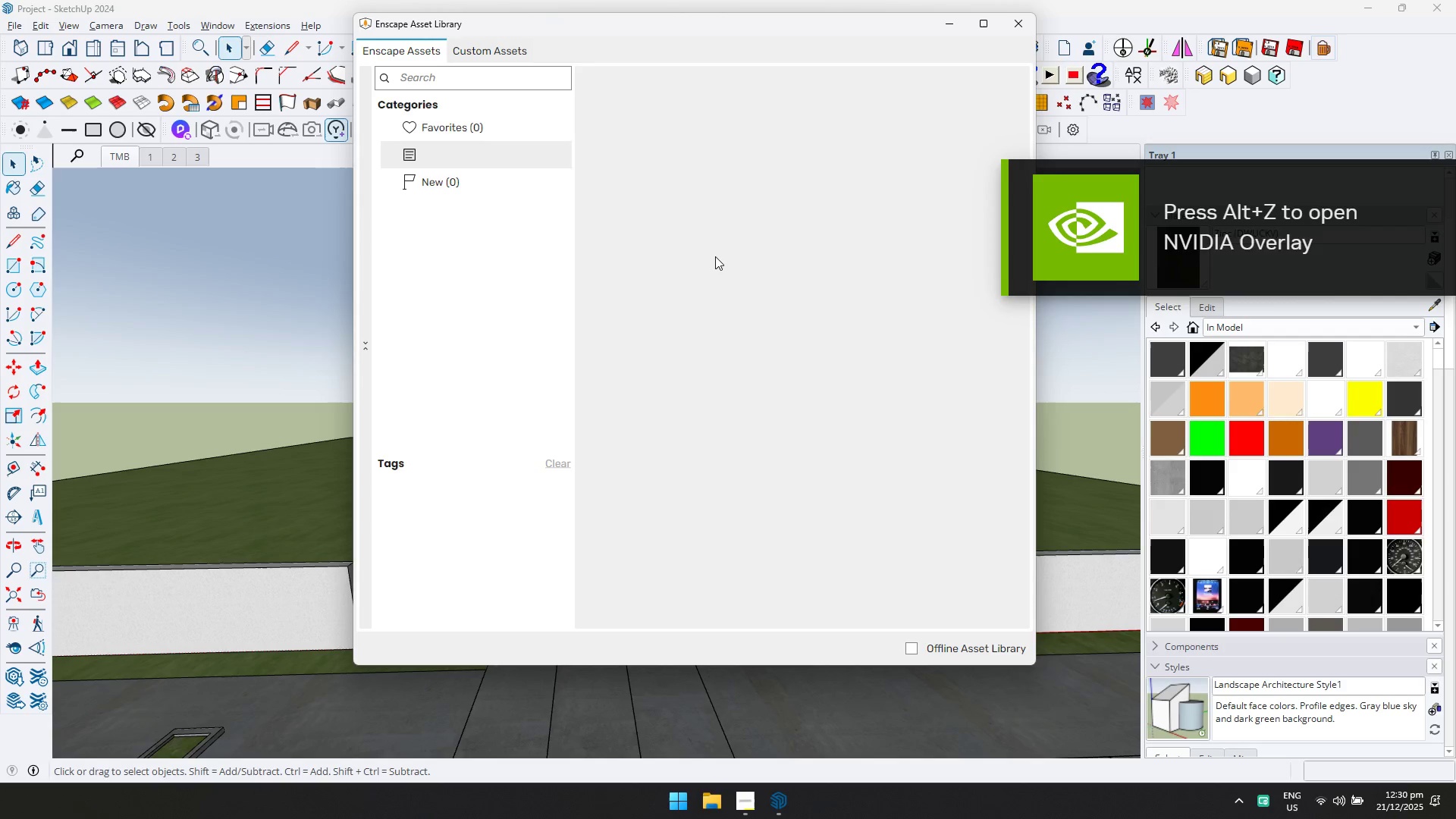 
wait(9.94)
 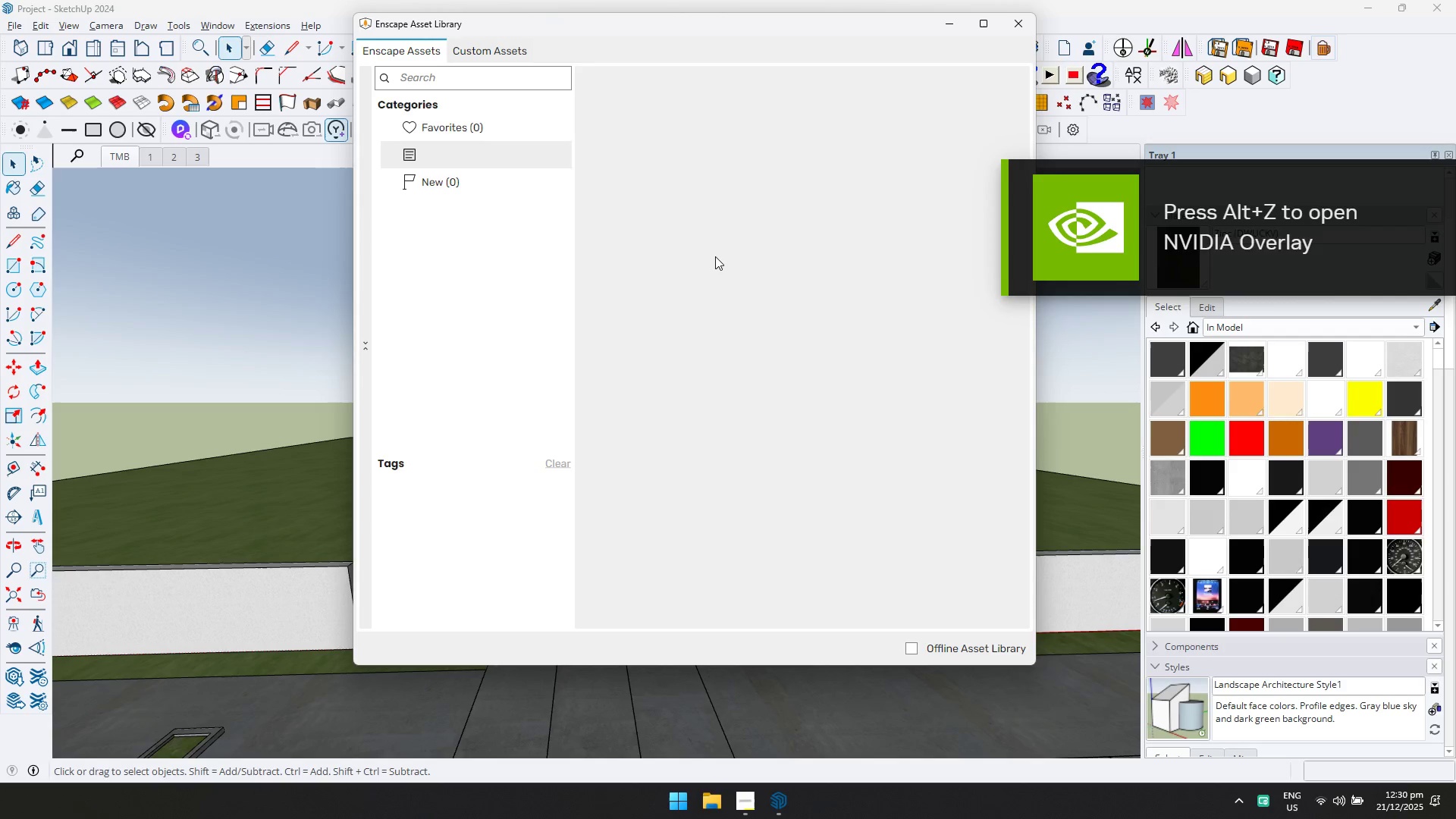 
scroll: coordinate [740, 378], scroll_direction: down, amount: 4.0
 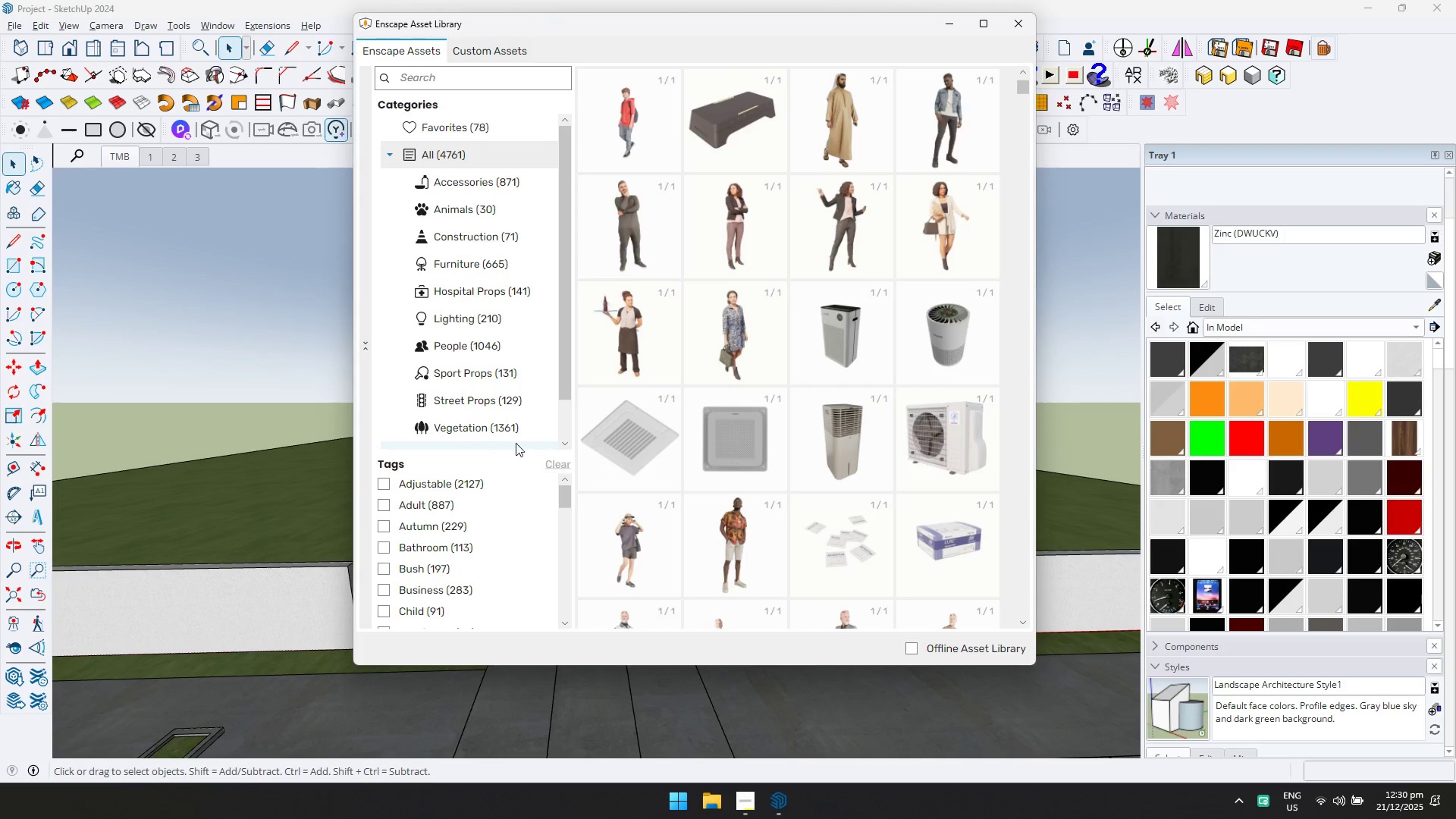 
left_click([506, 424])
 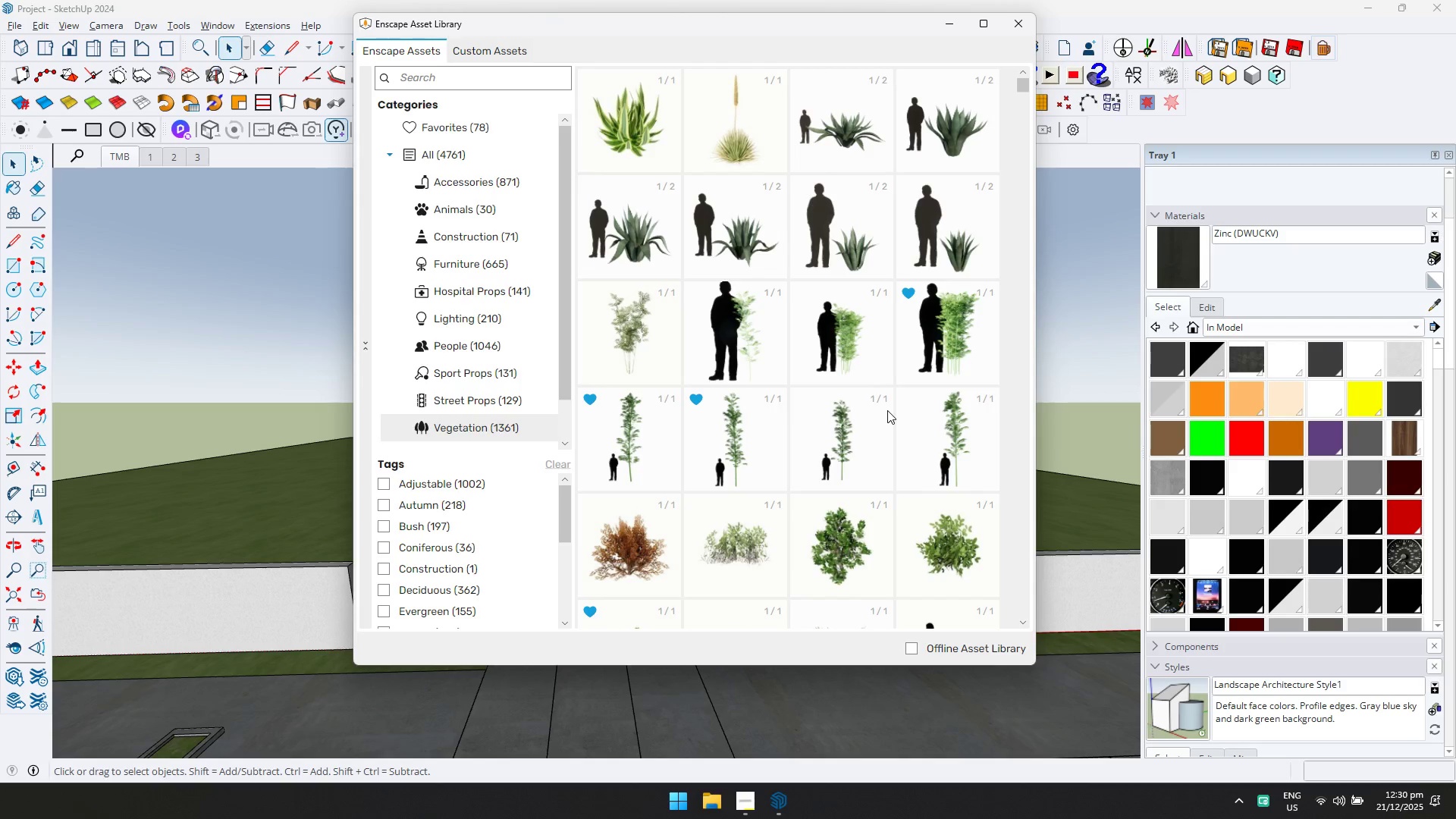 
wait(5.48)
 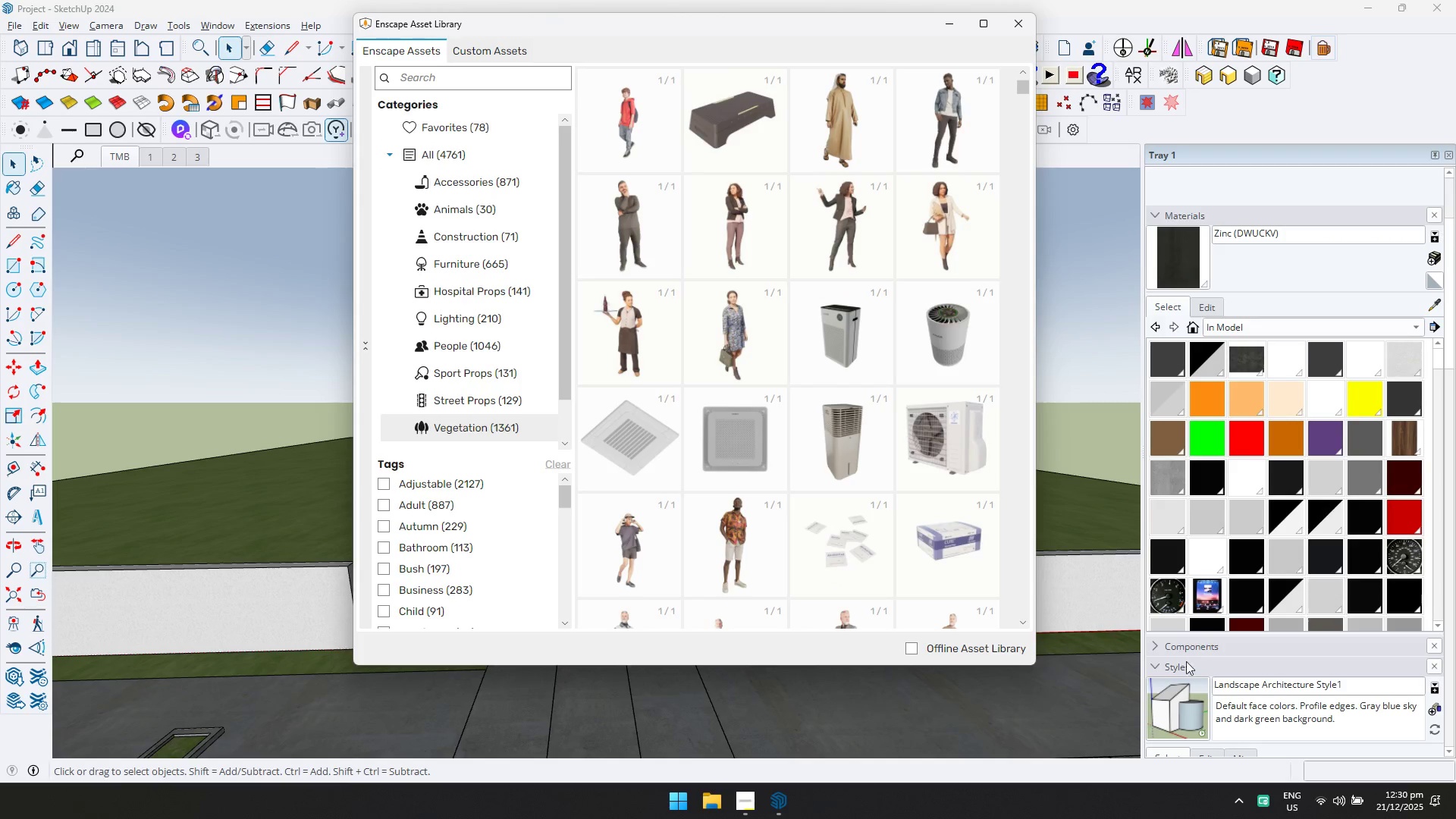 
left_click([945, 362])
 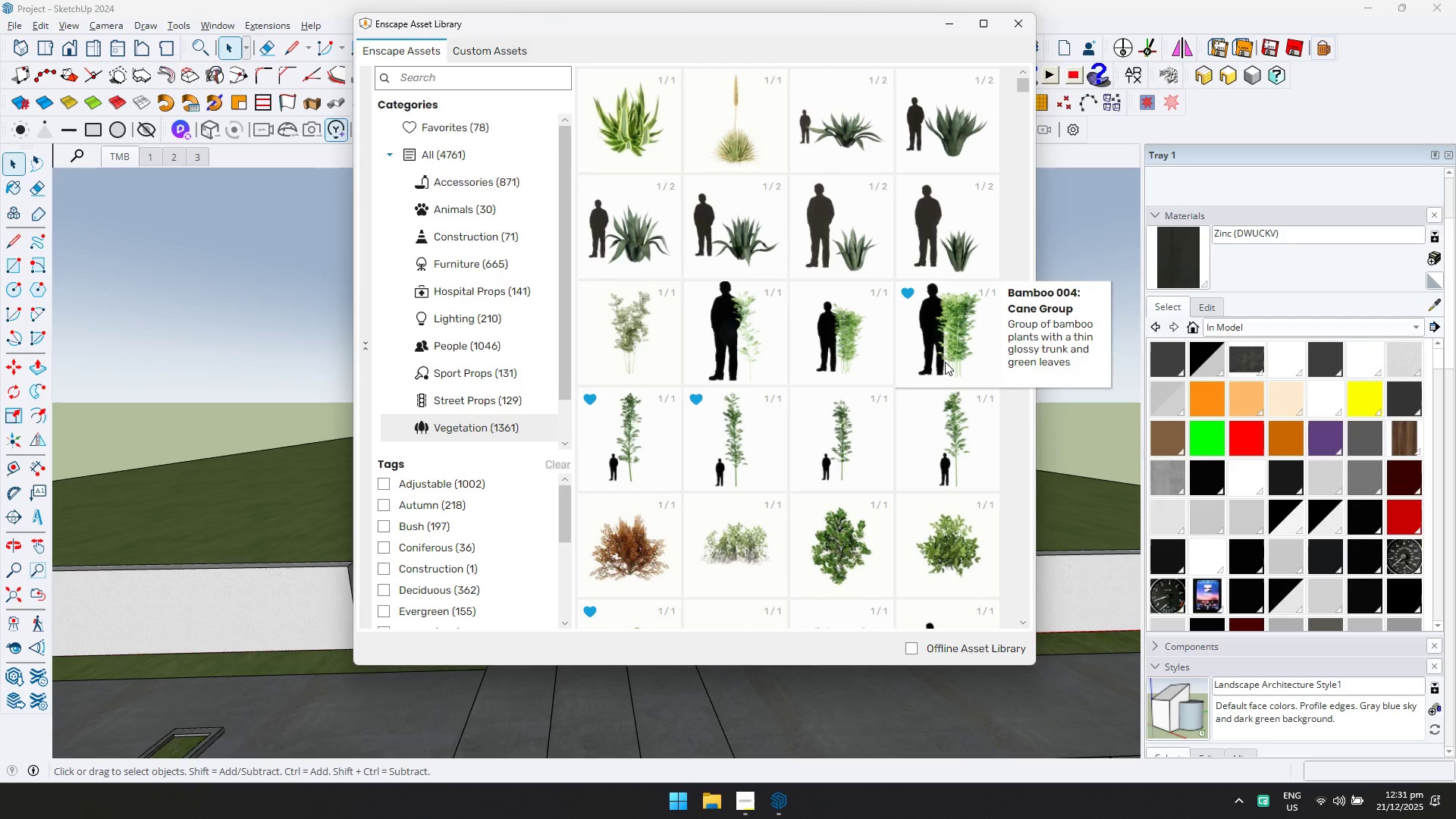 
scroll: coordinate [874, 471], scroll_direction: down, amount: 3.0
 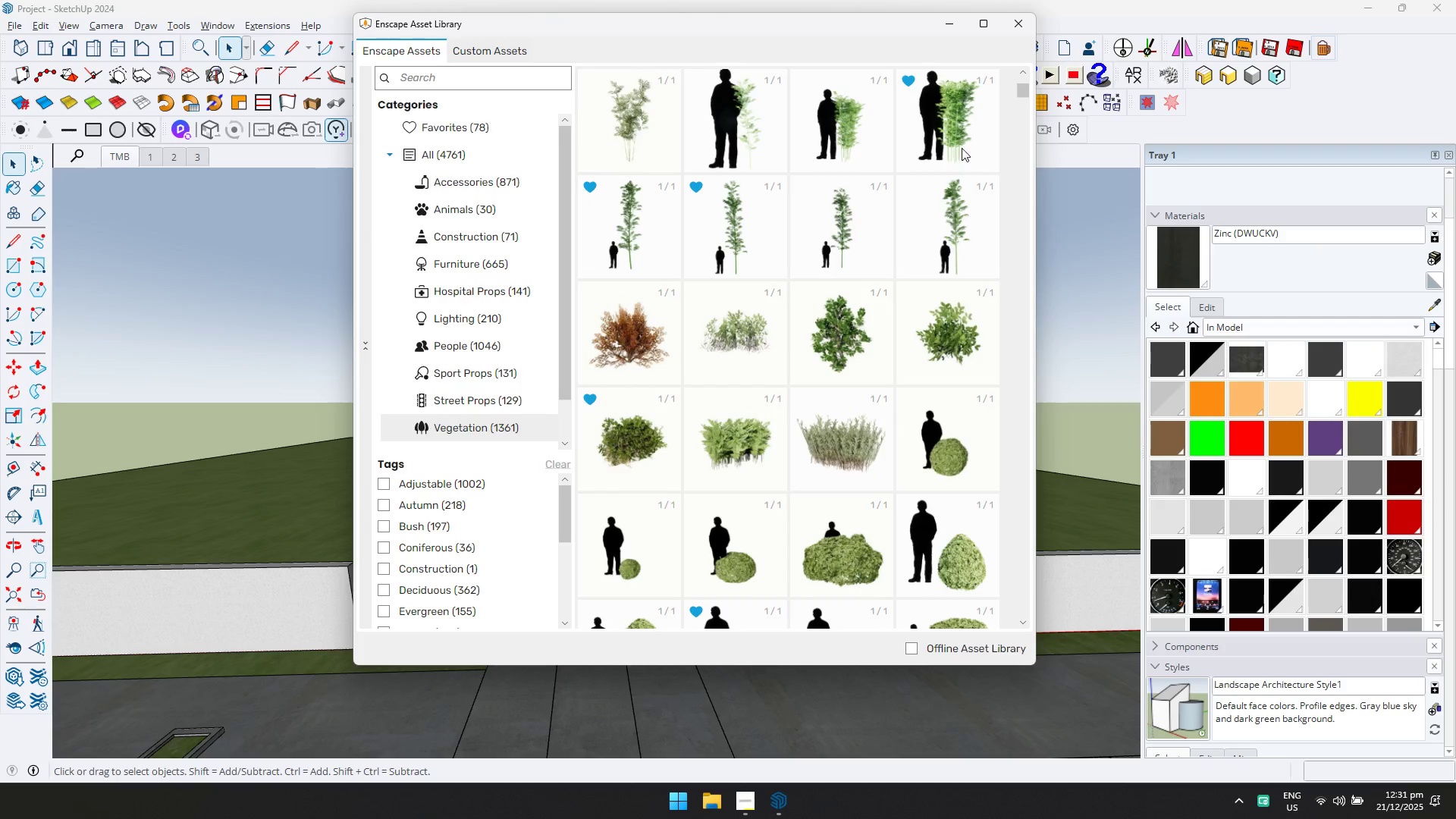 
double_click([959, 136])